 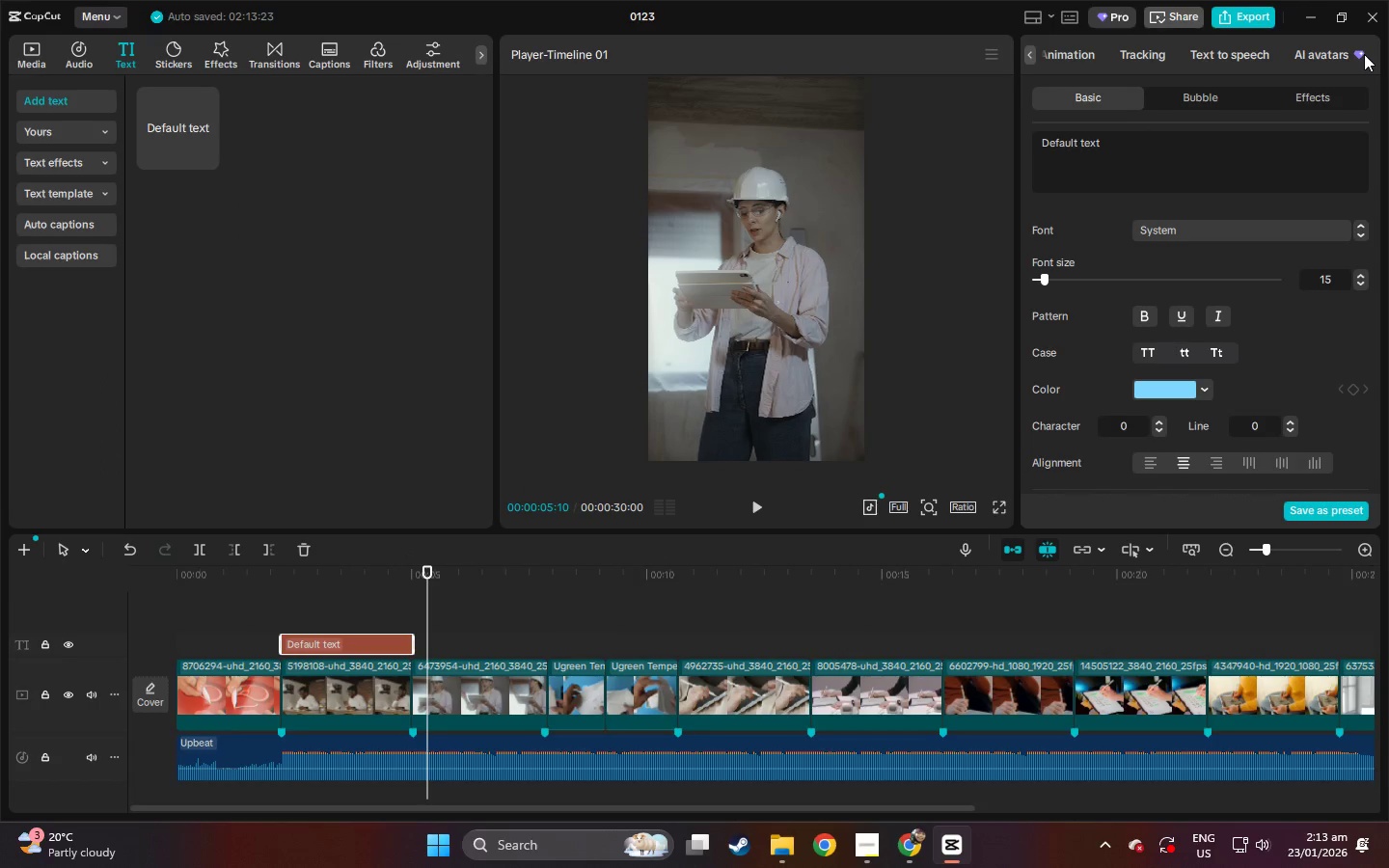 
left_click([1029, 56])
 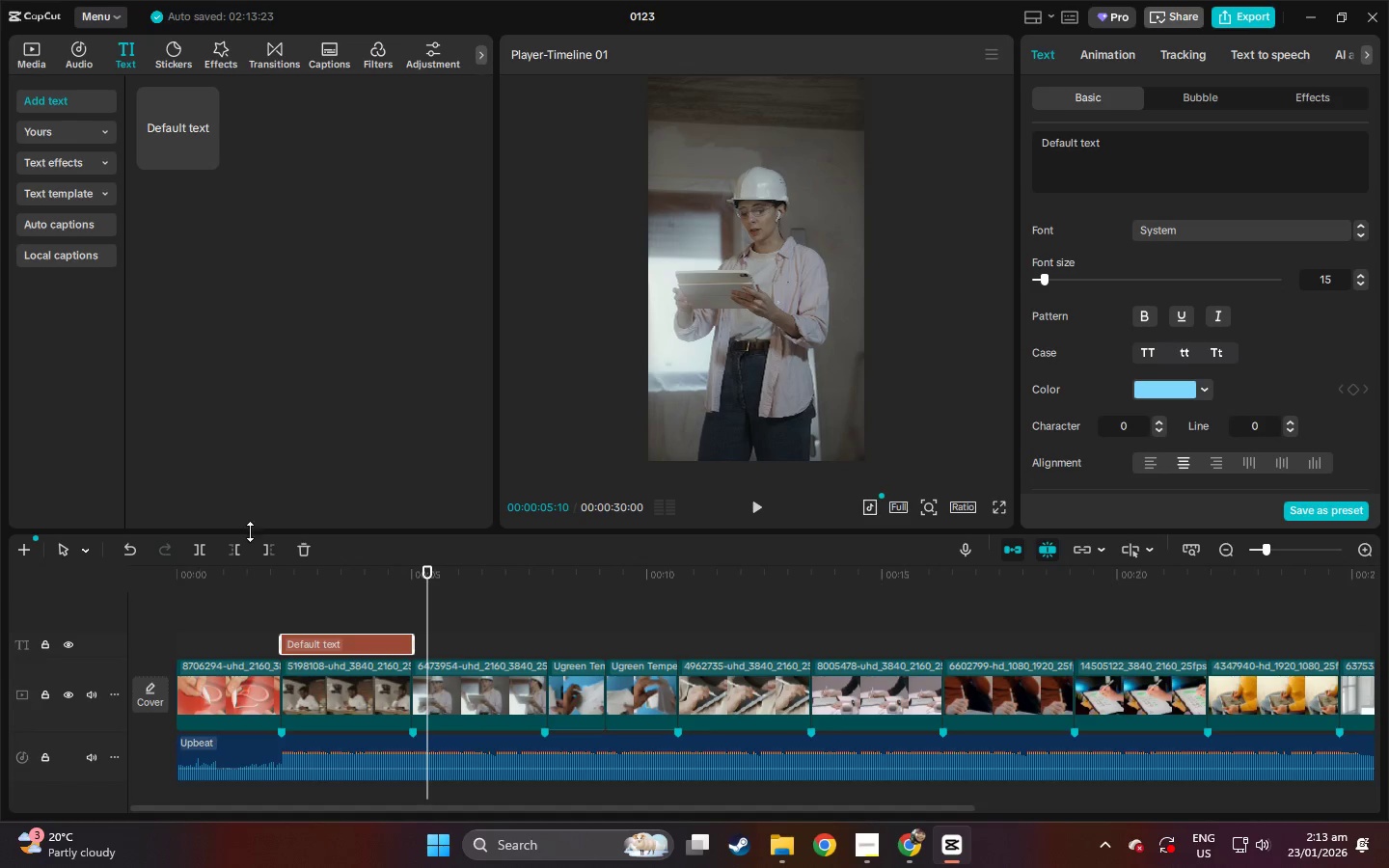 
left_click_drag(start_coordinate=[198, 574], to_coordinate=[136, 576])
 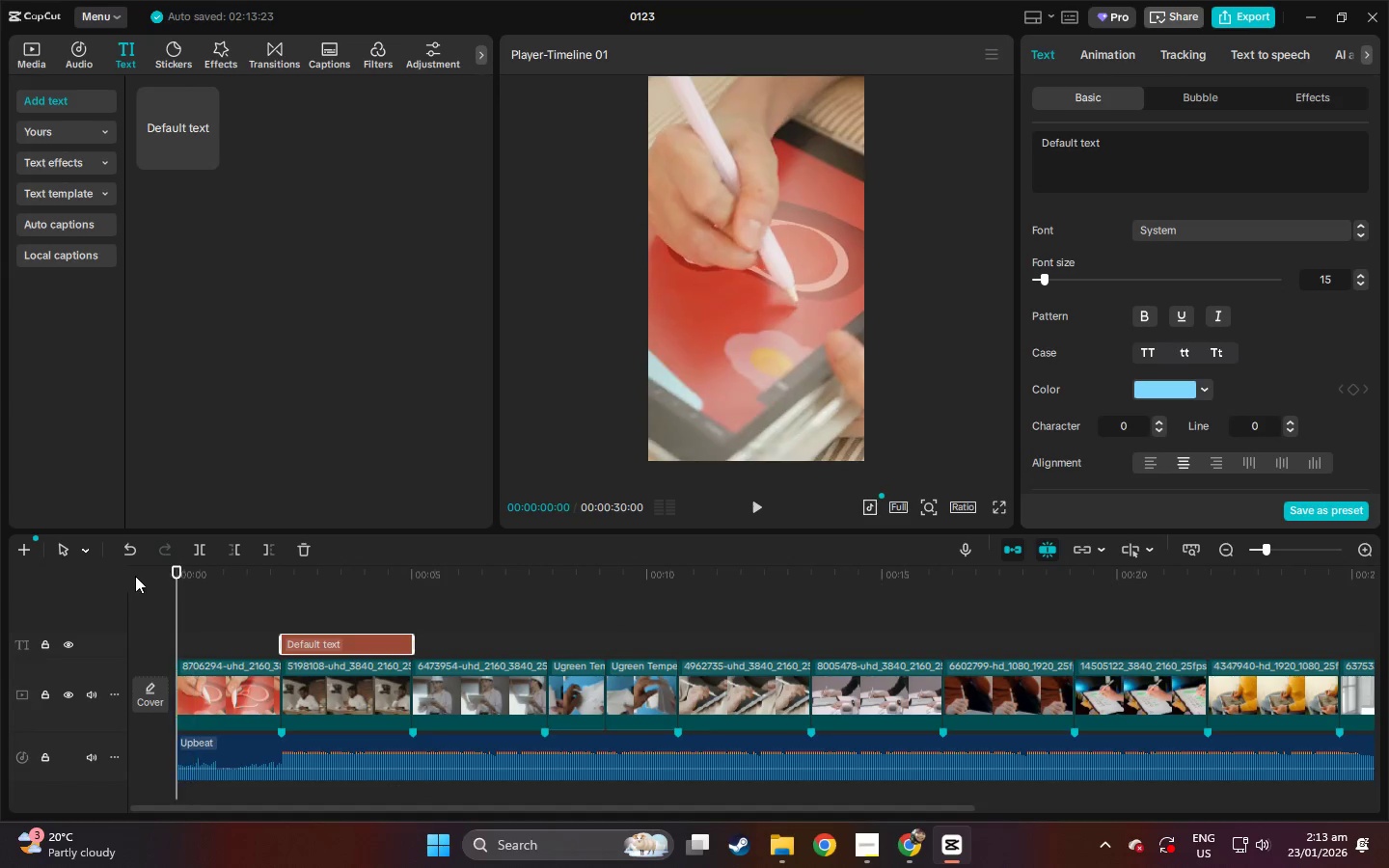 
key(Space)
 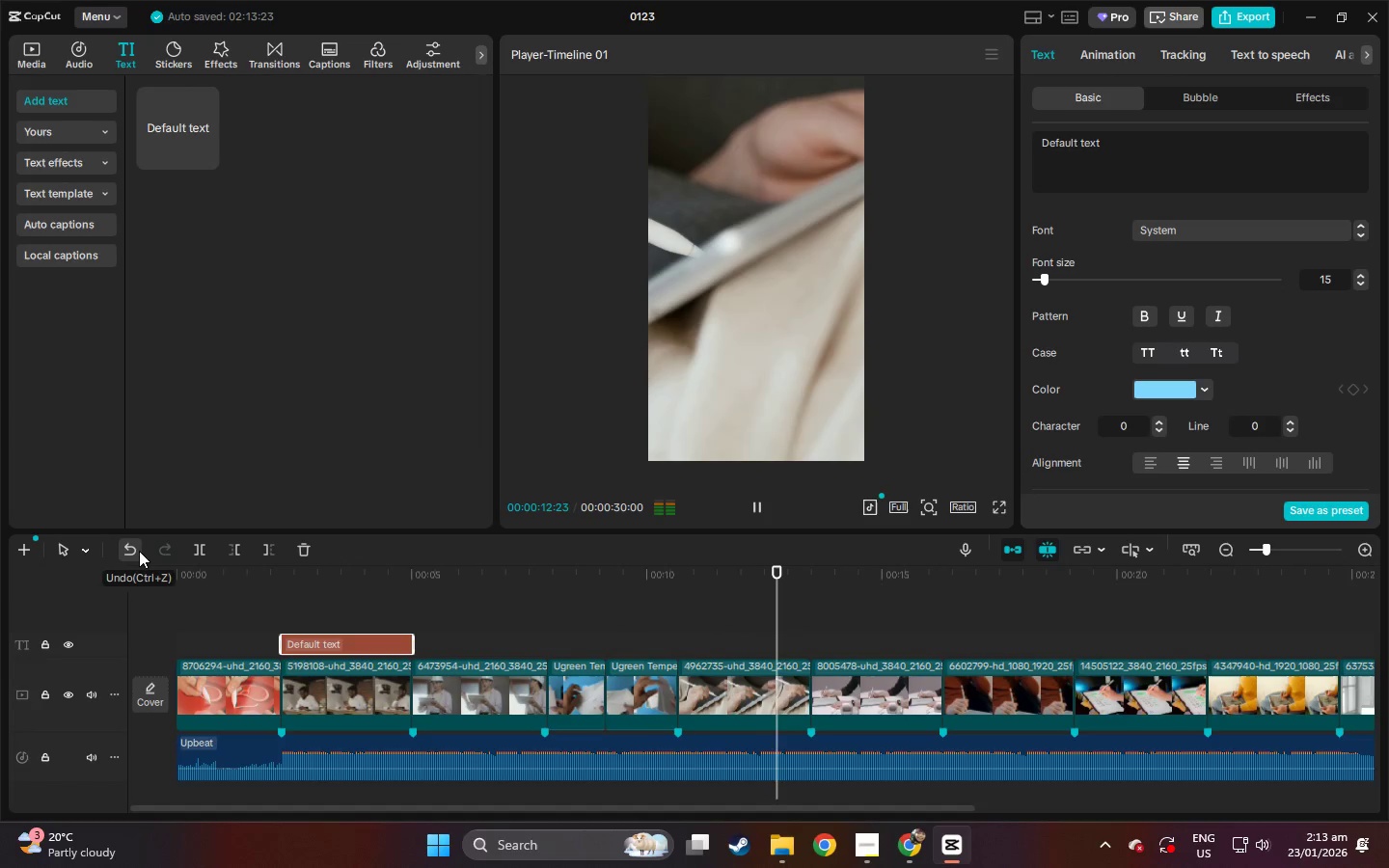 
wait(17.81)
 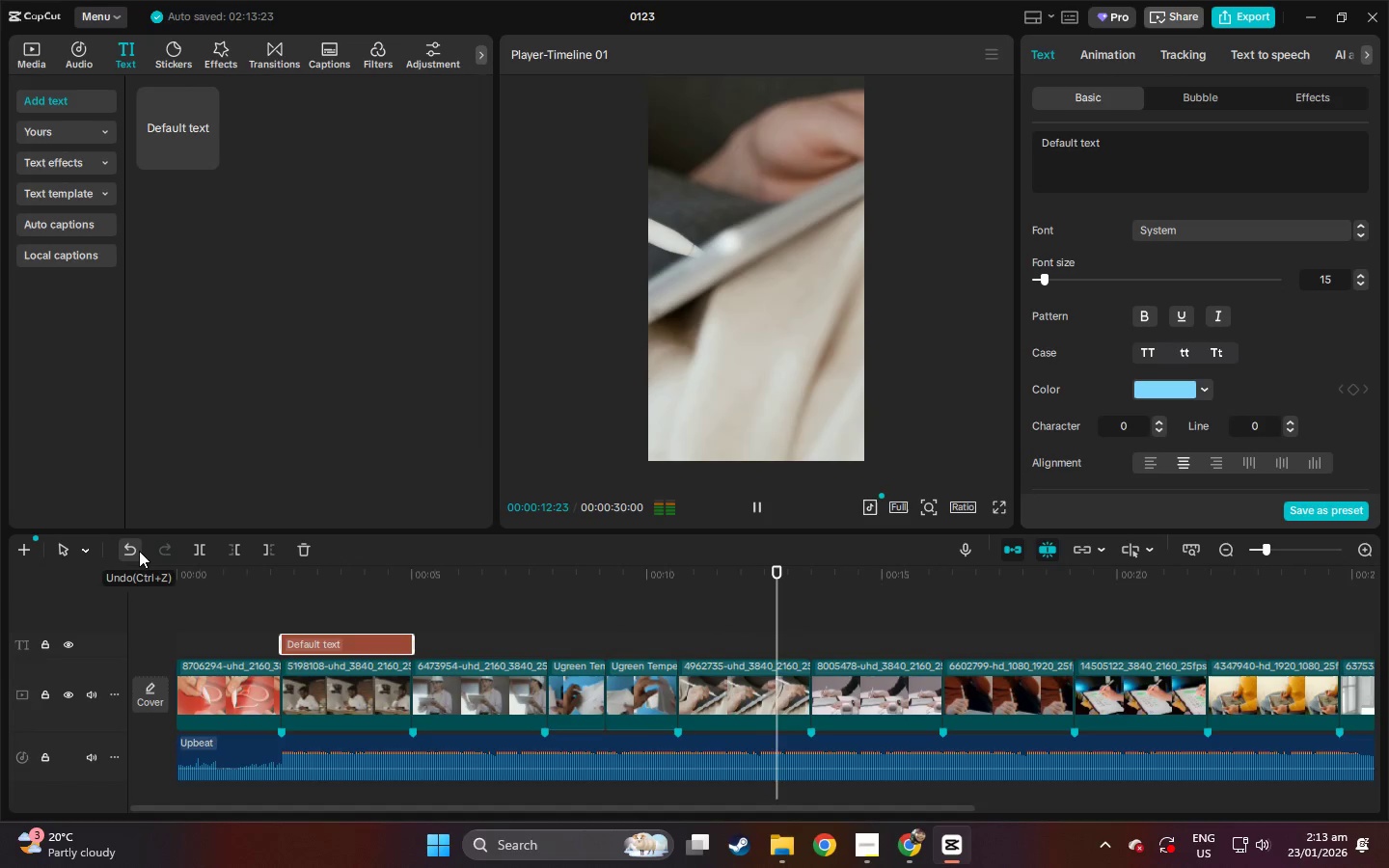 
left_click_drag(start_coordinate=[223, 583], to_coordinate=[122, 591])
 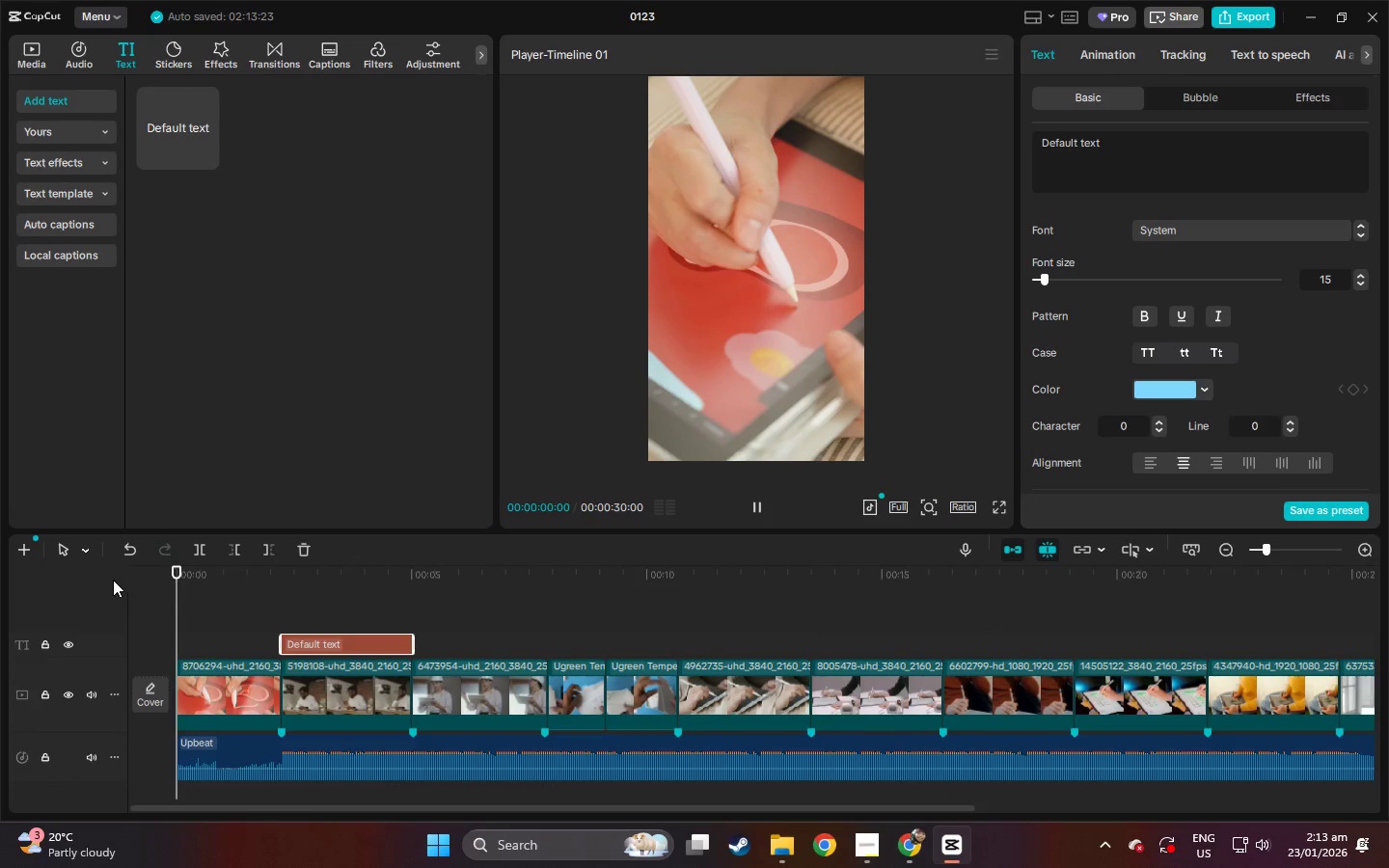 
key(Space)
 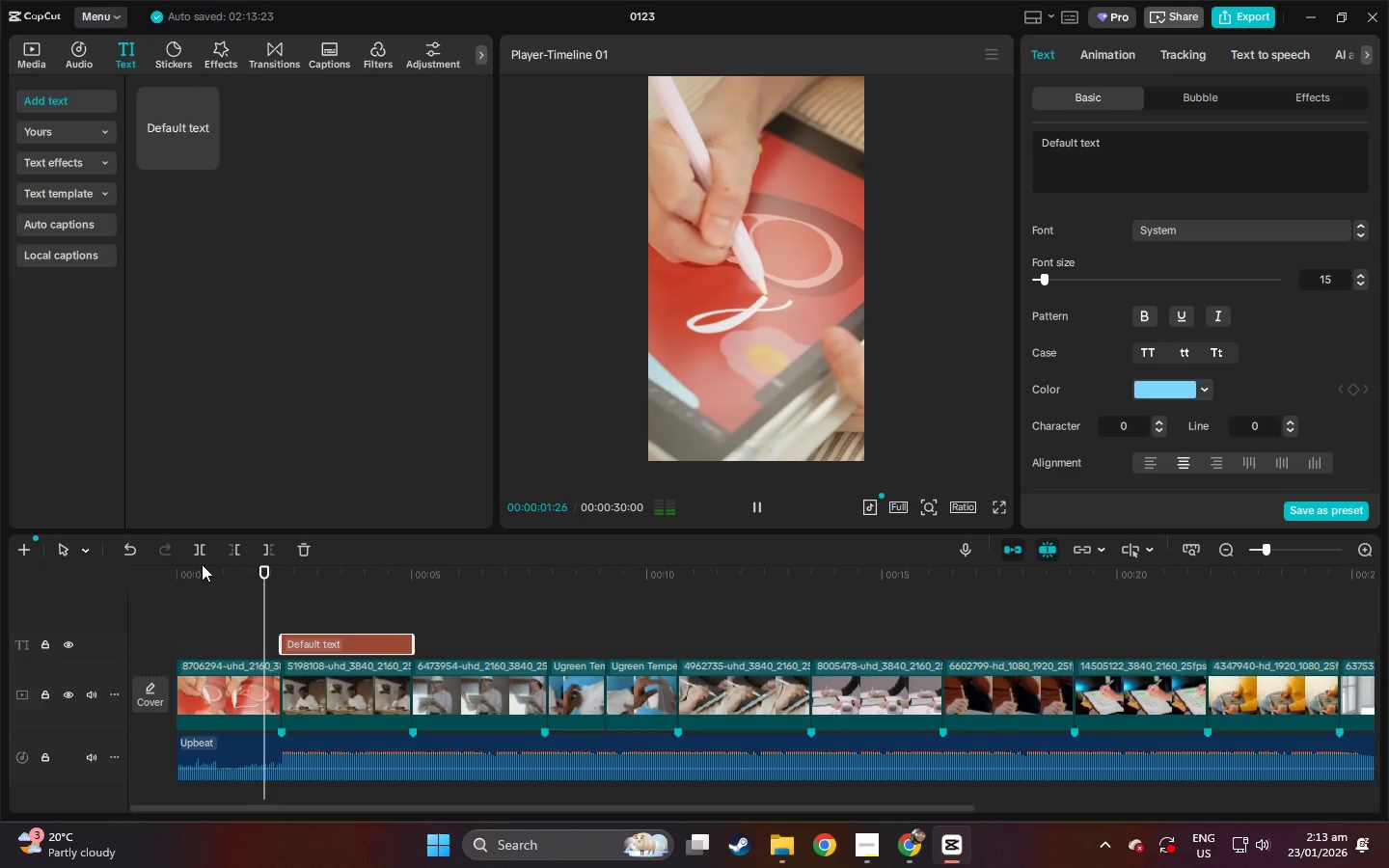 
key(Space)
 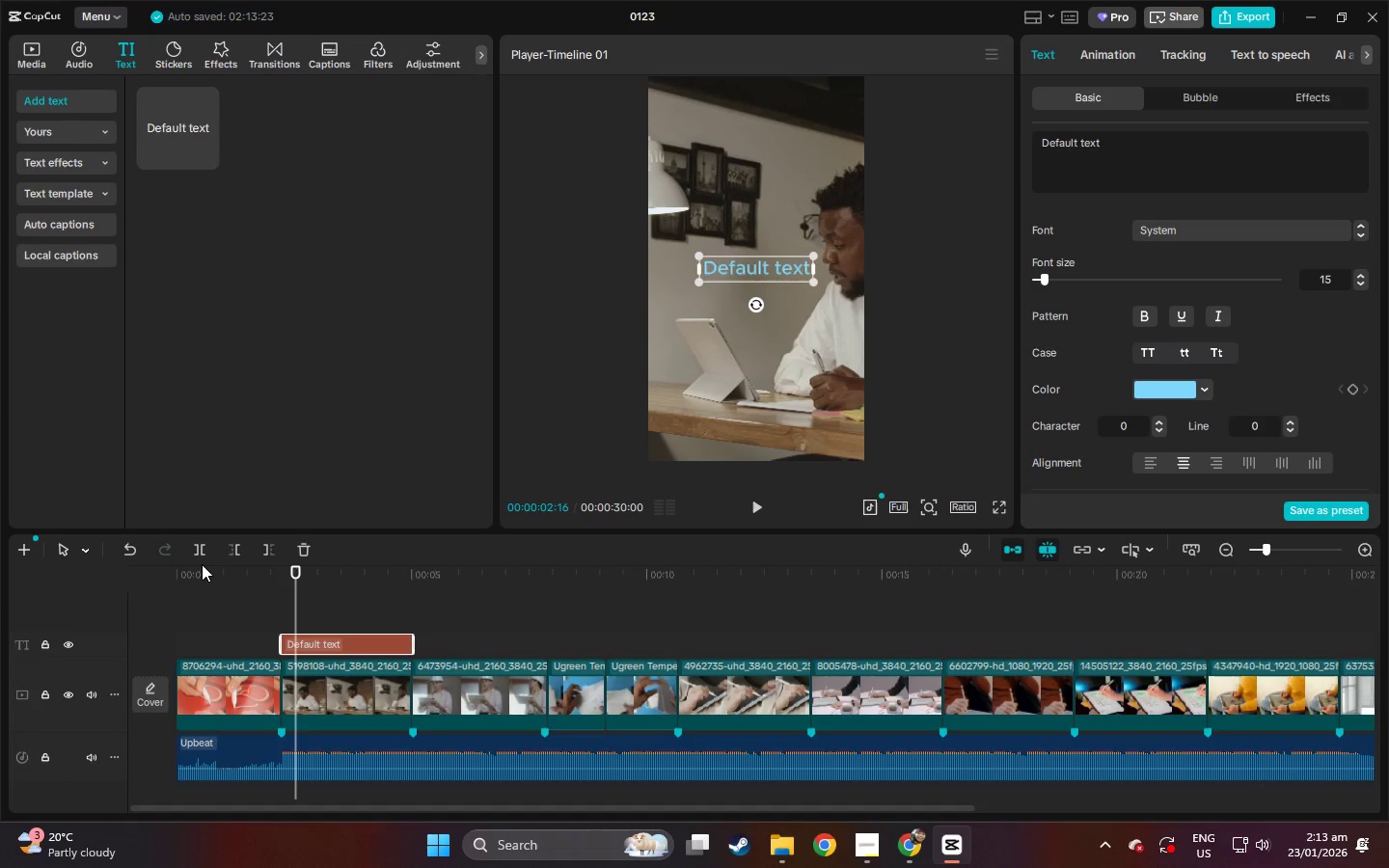 
key(Space)
 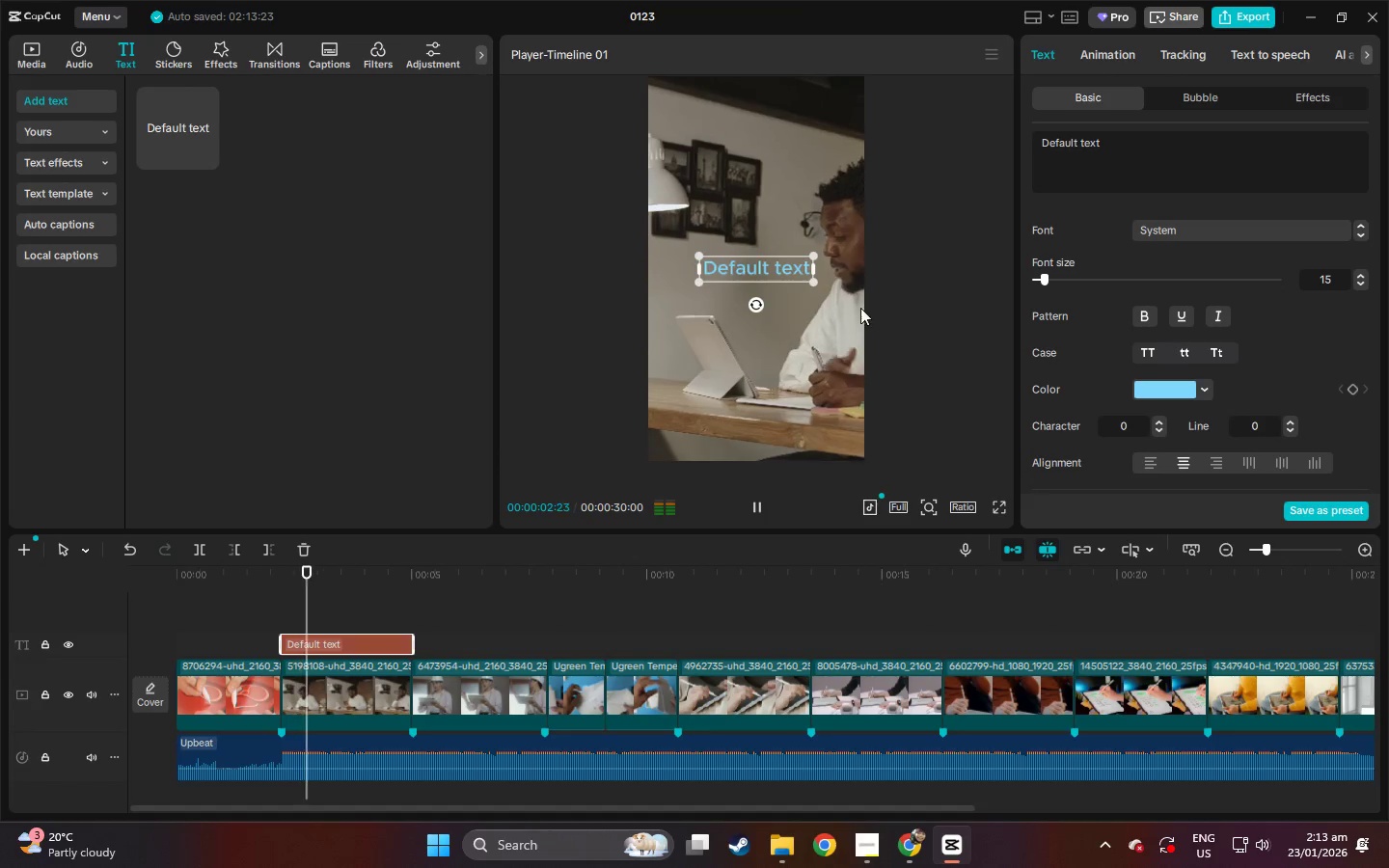 
key(Space)
 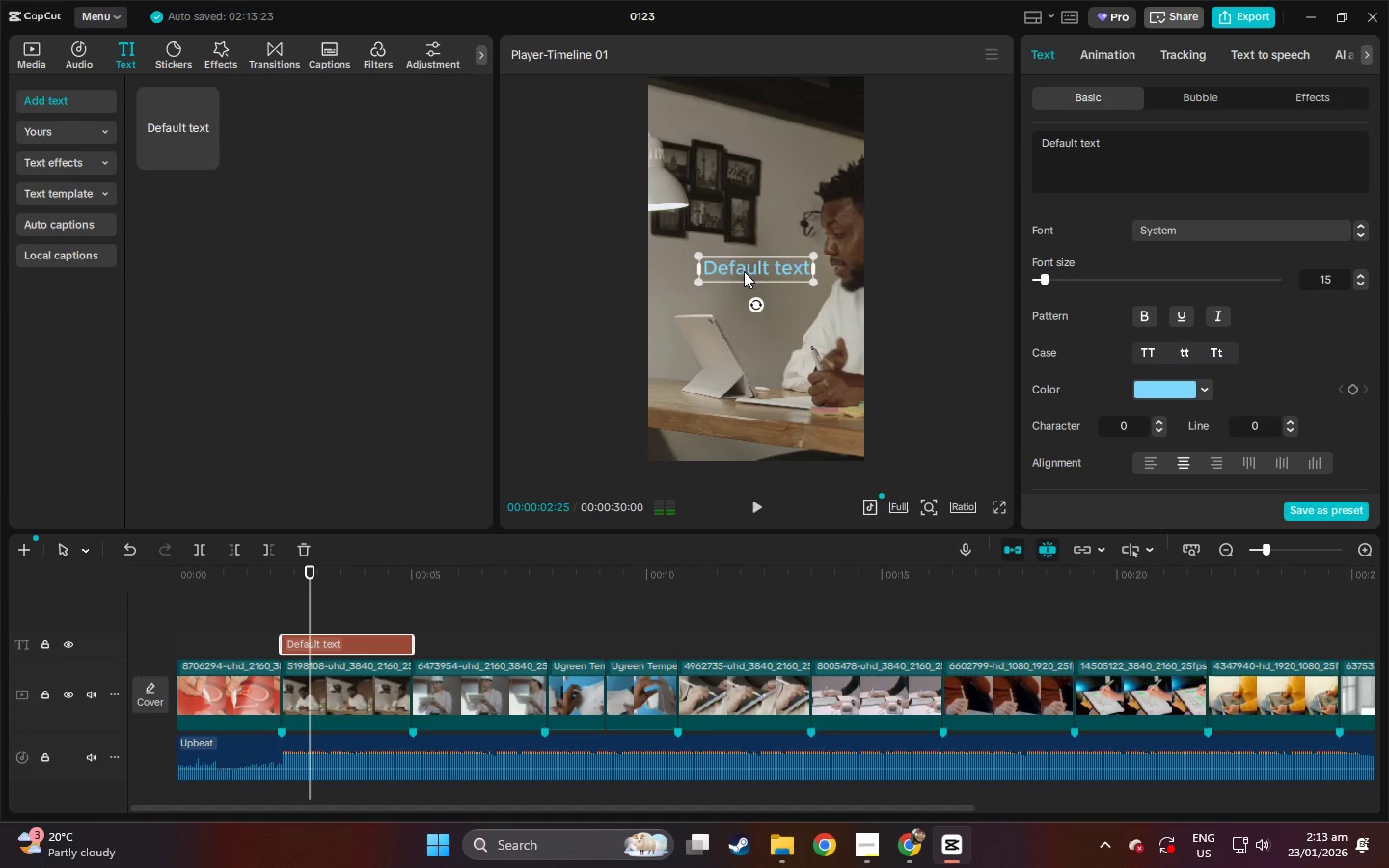 
left_click_drag(start_coordinate=[744, 271], to_coordinate=[747, 376])
 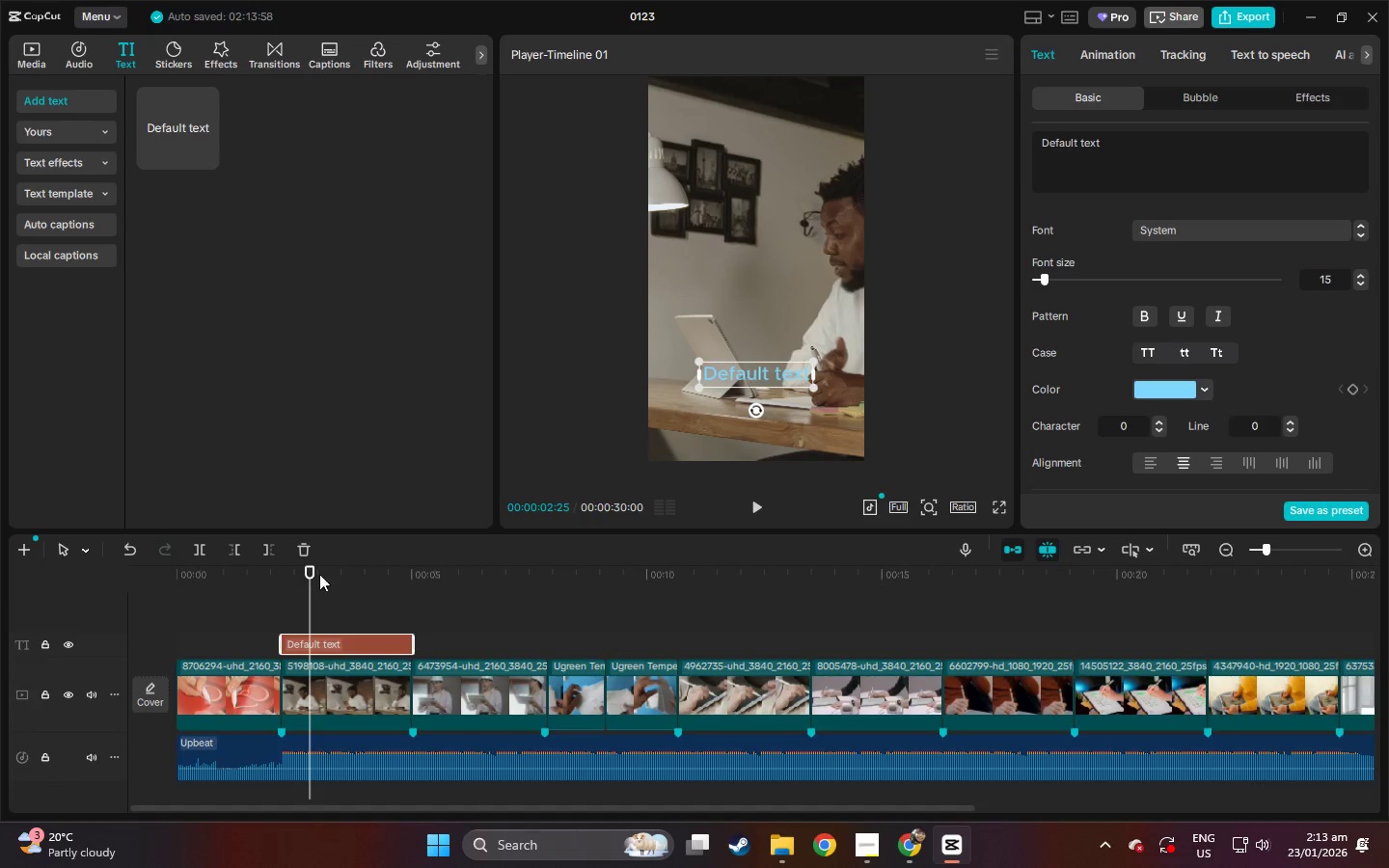 
left_click_drag(start_coordinate=[312, 574], to_coordinate=[276, 579])
 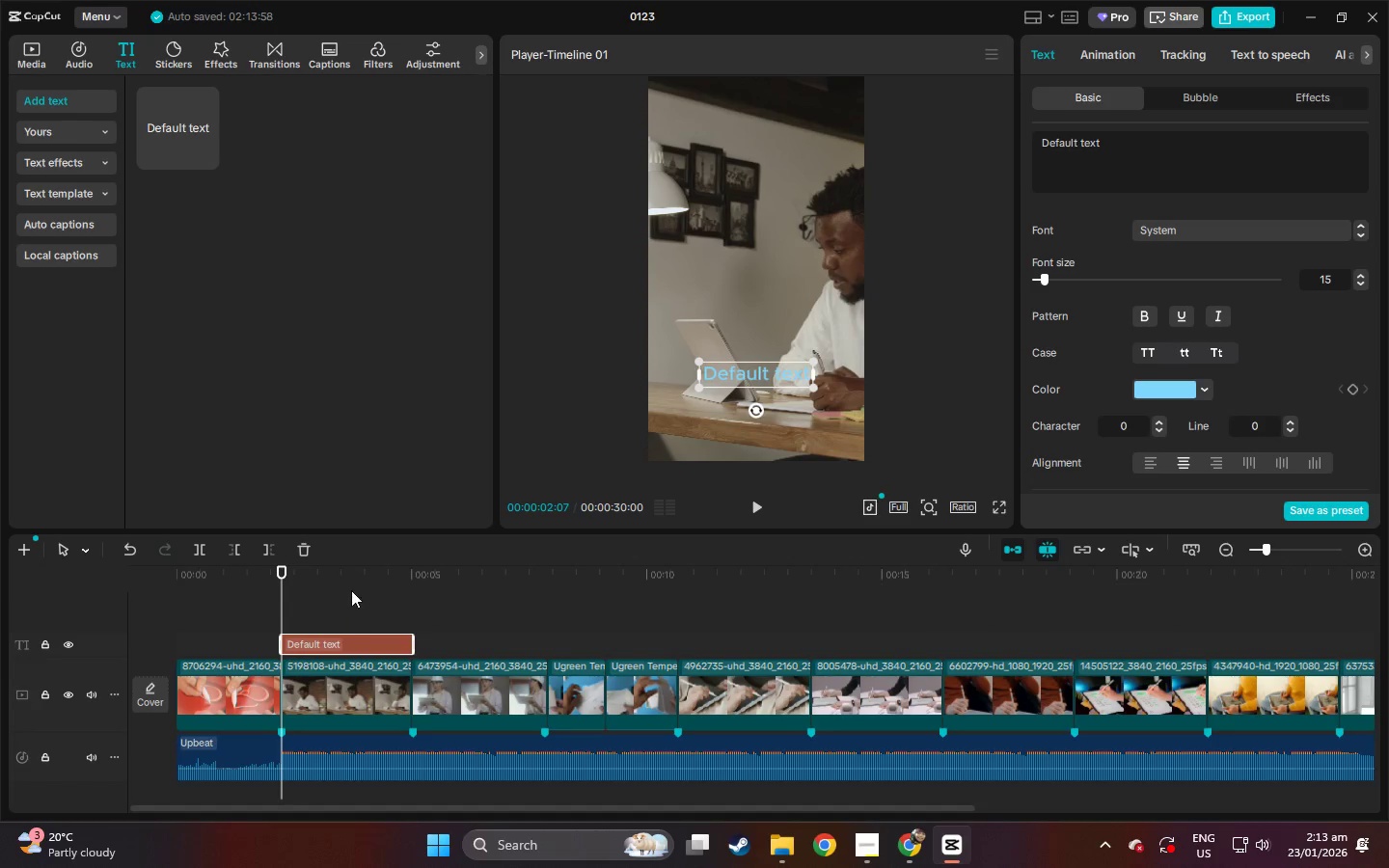 
left_click([345, 583])
 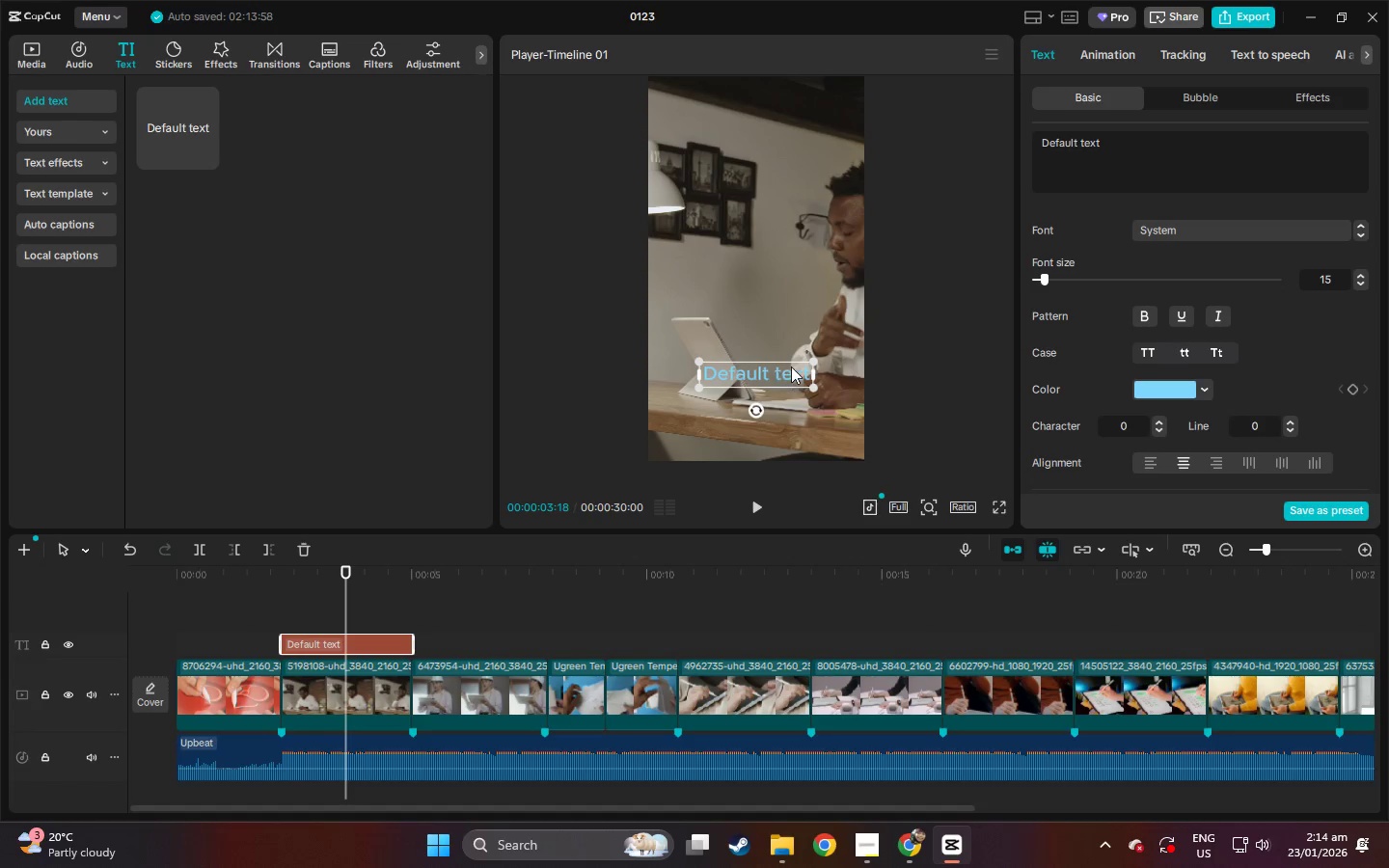 
double_click([791, 366])
 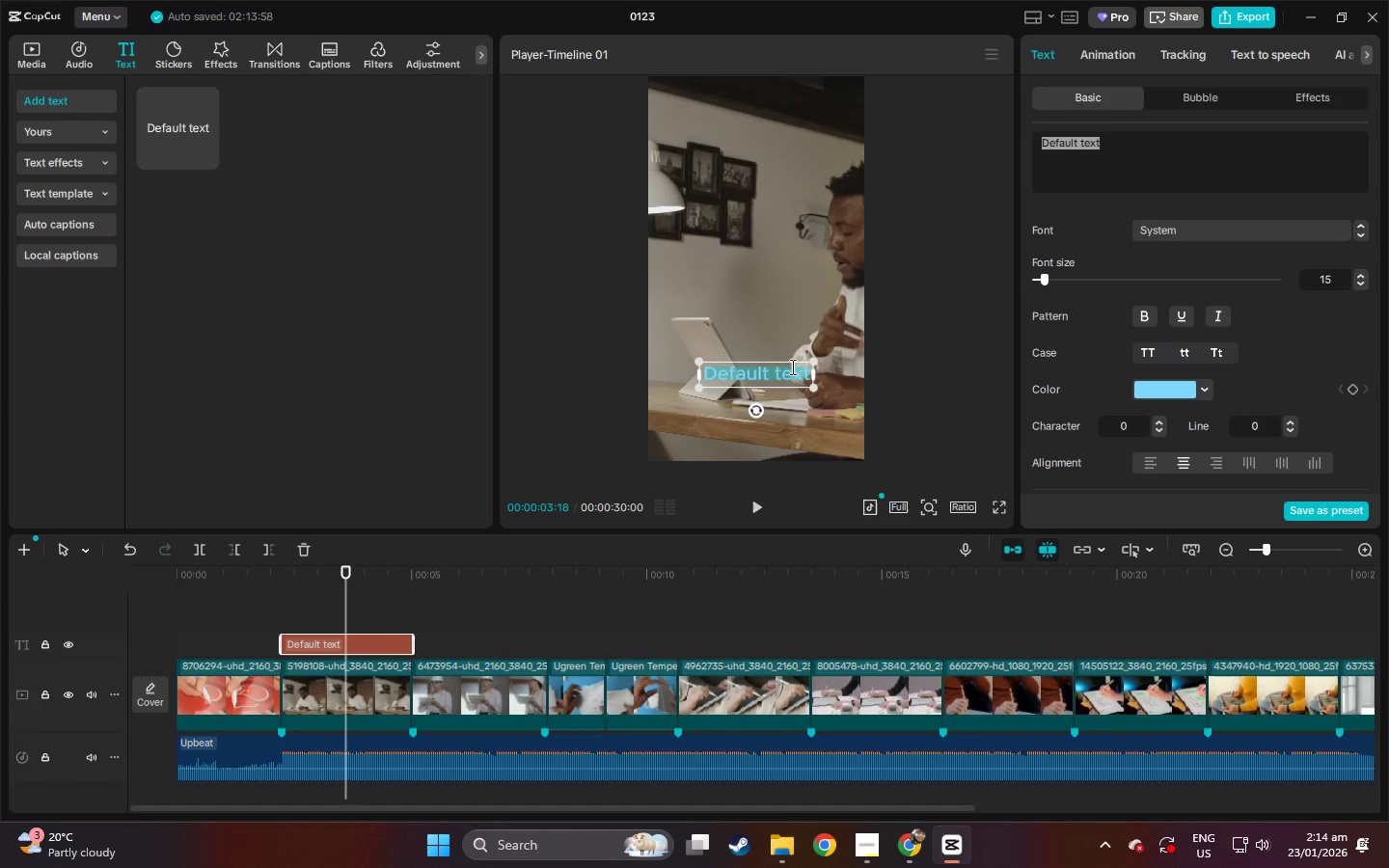 
key(Alt+AltLeft)
 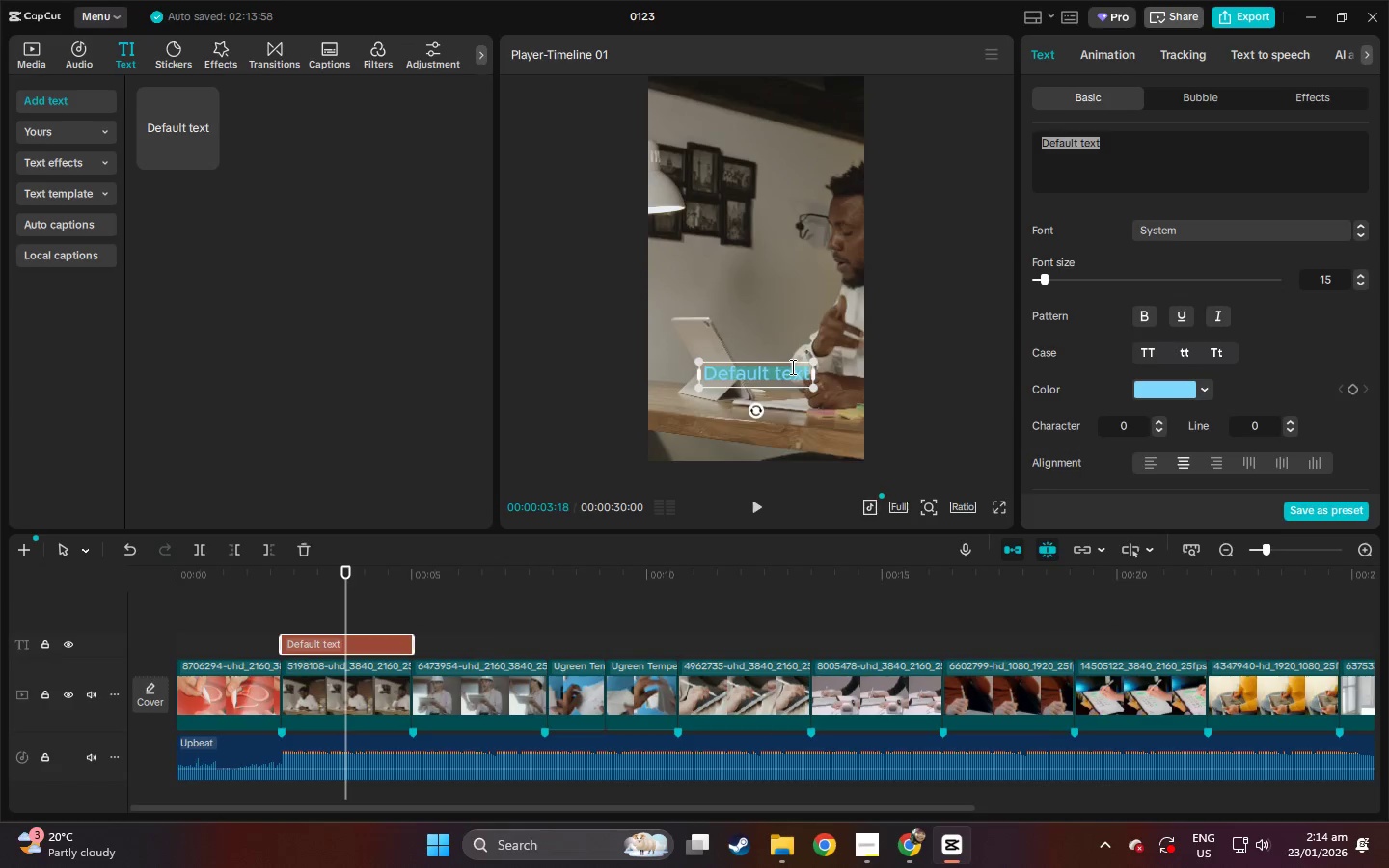 
key(Alt+Tab)